 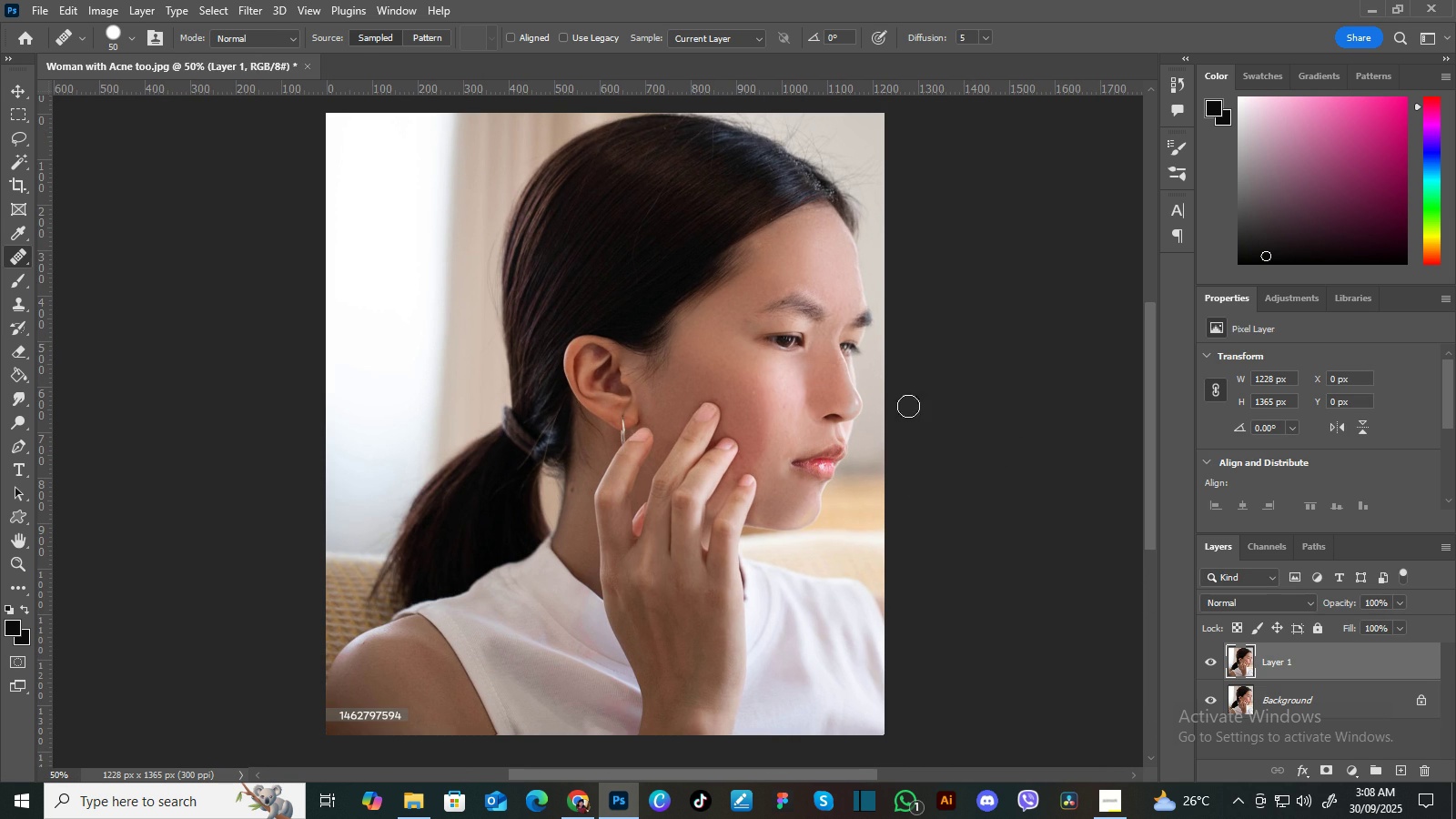 
left_click([252, 3])
 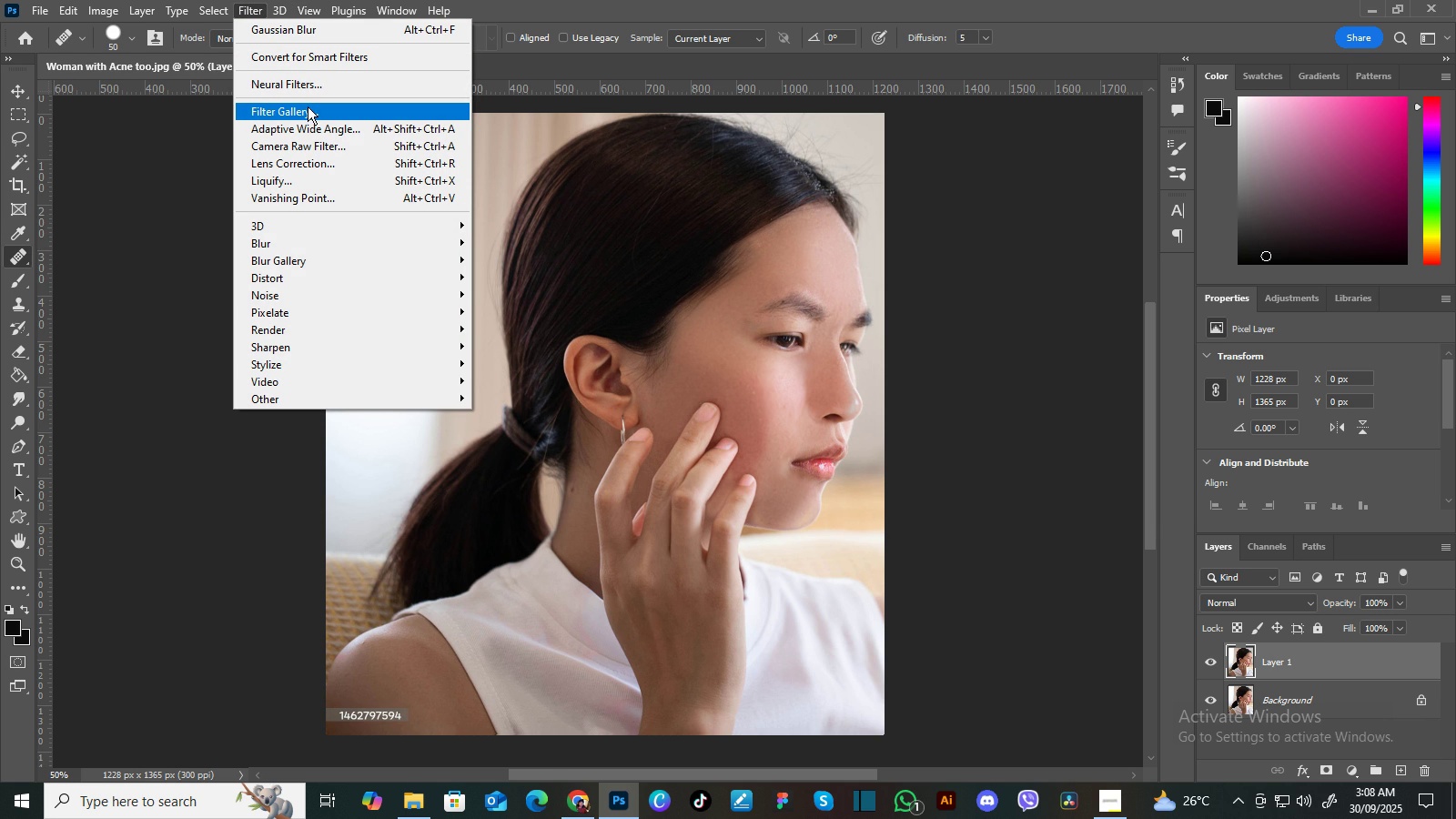 
wait(5.33)
 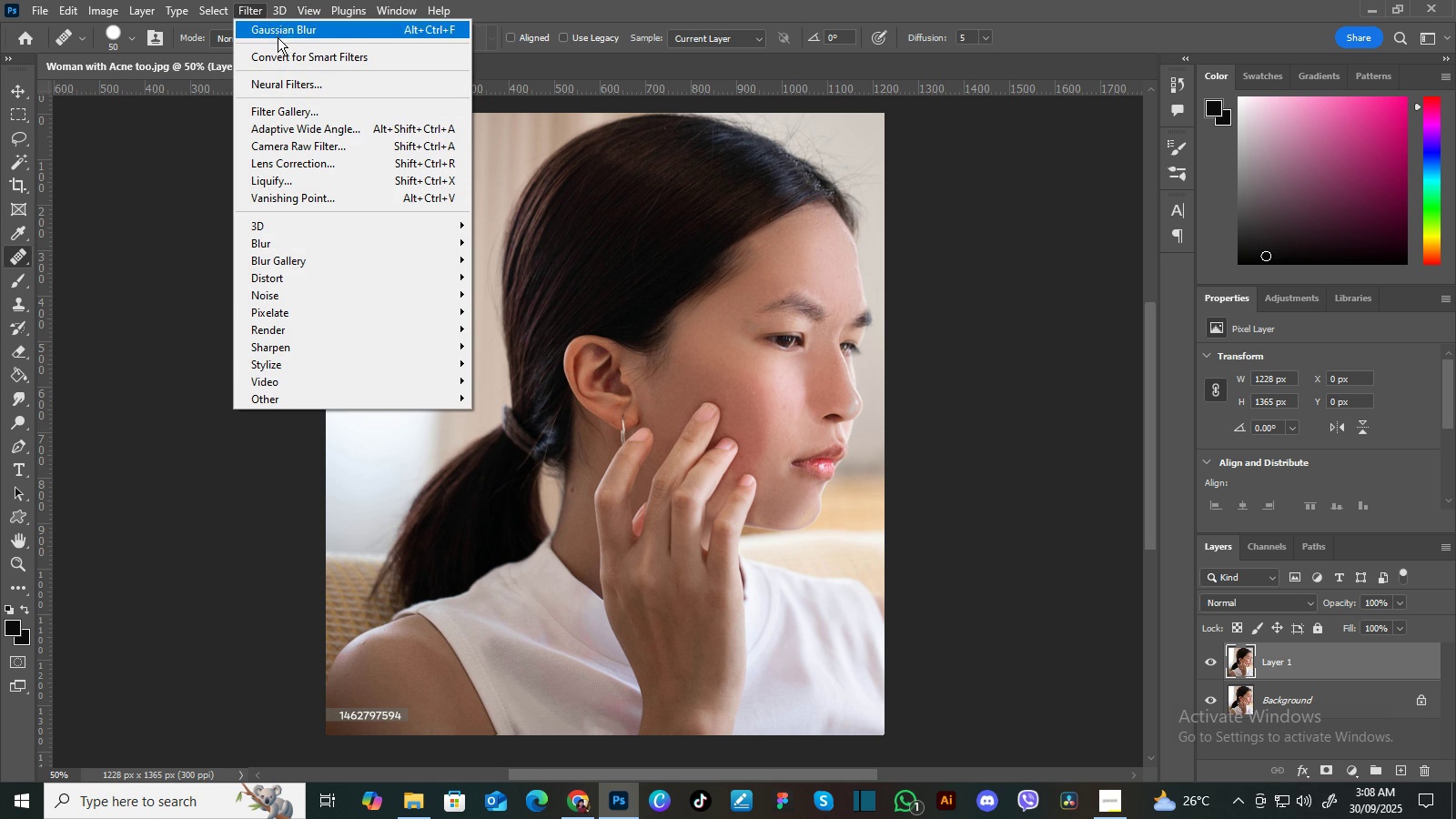 
left_click([317, 58])
 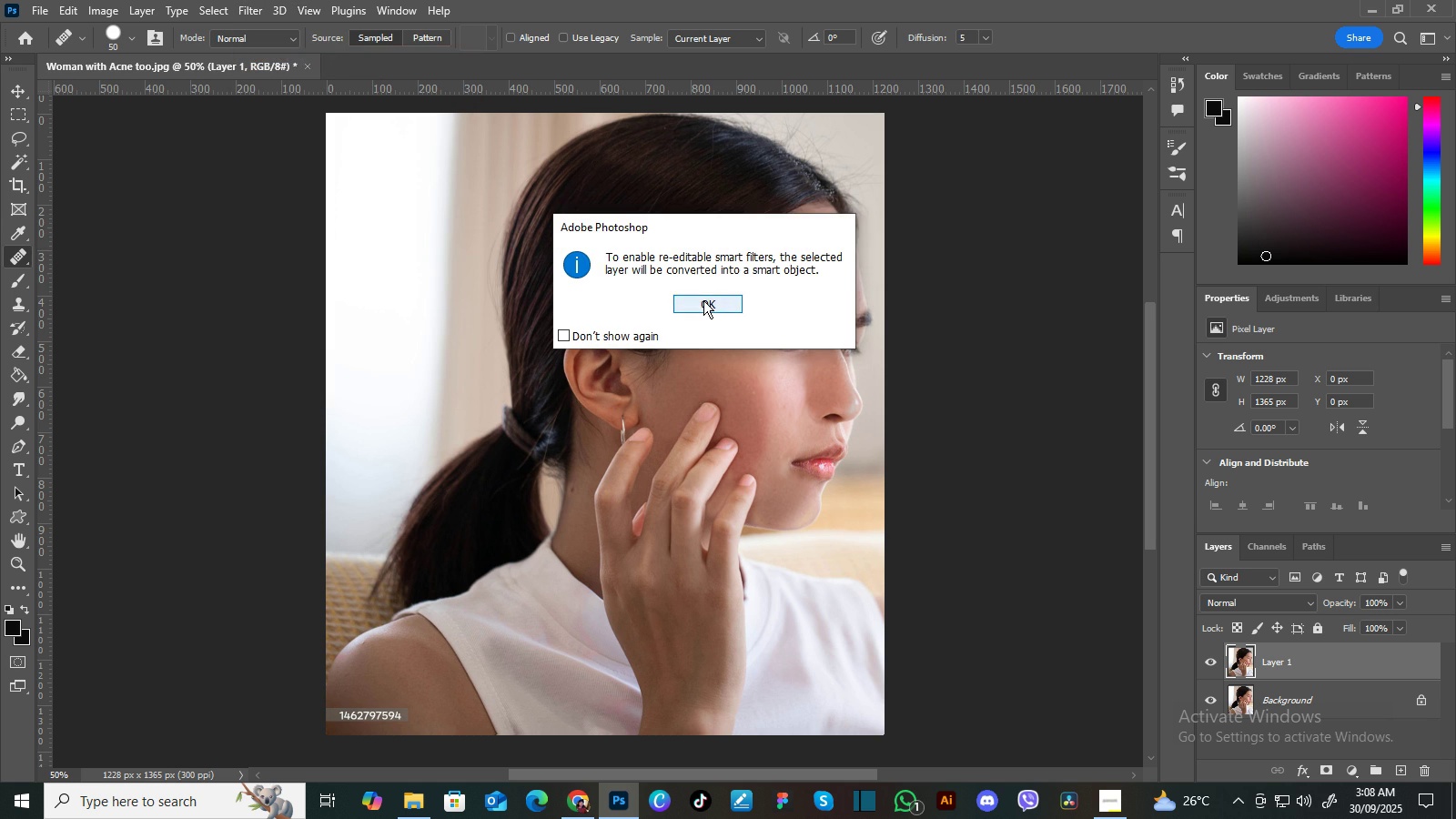 
left_click([703, 300])
 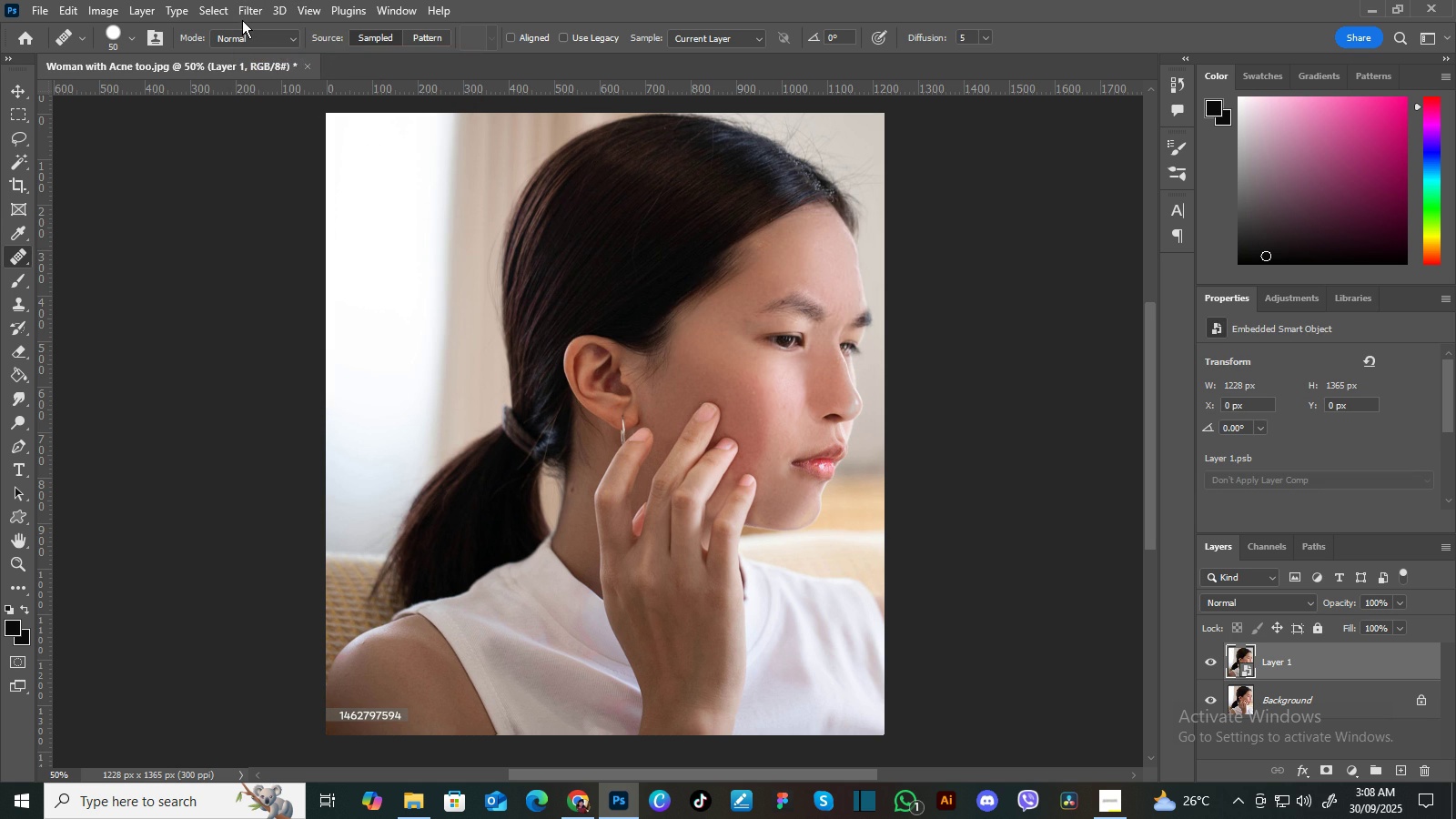 
left_click([241, 14])
 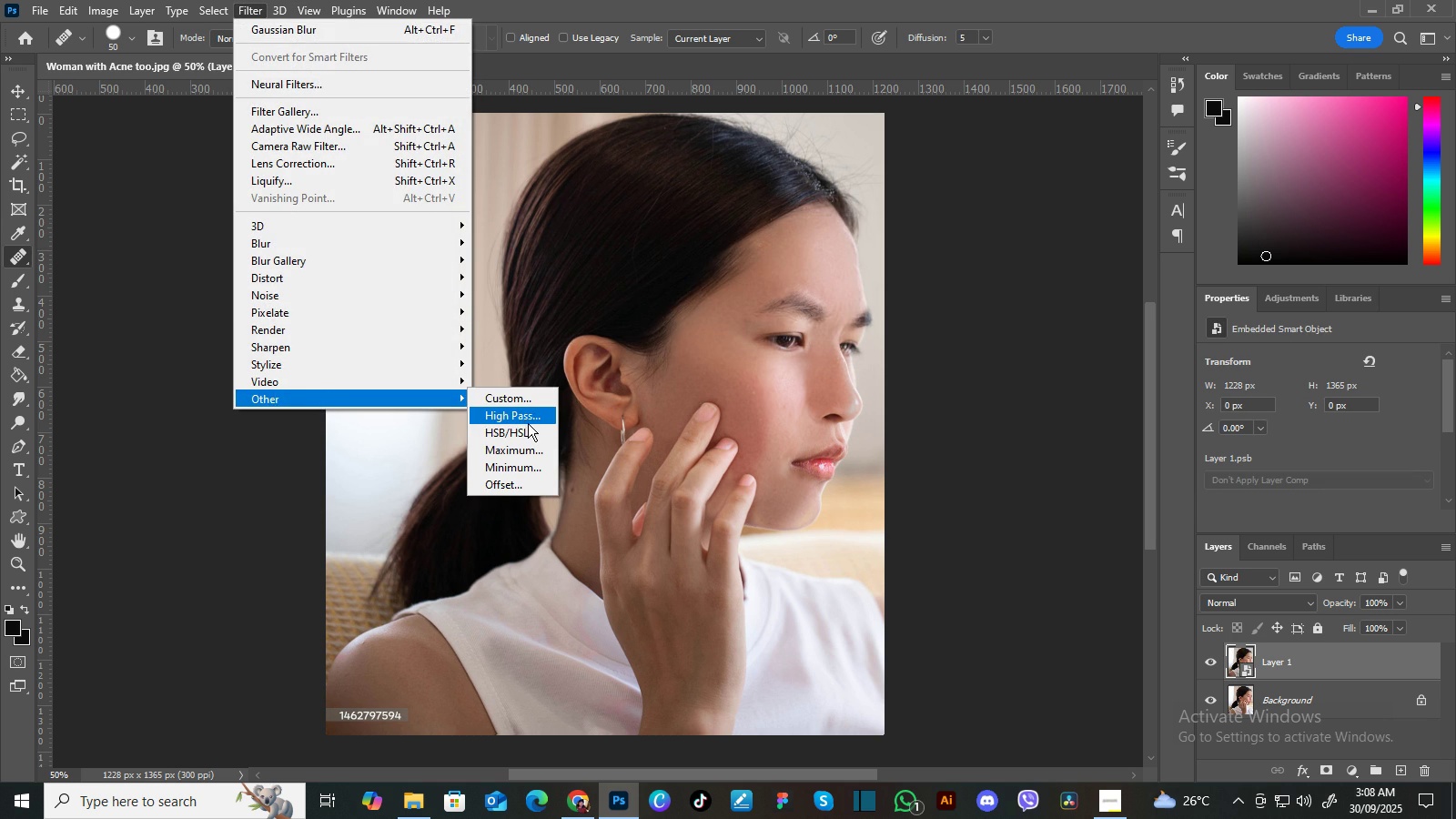 
left_click([533, 413])
 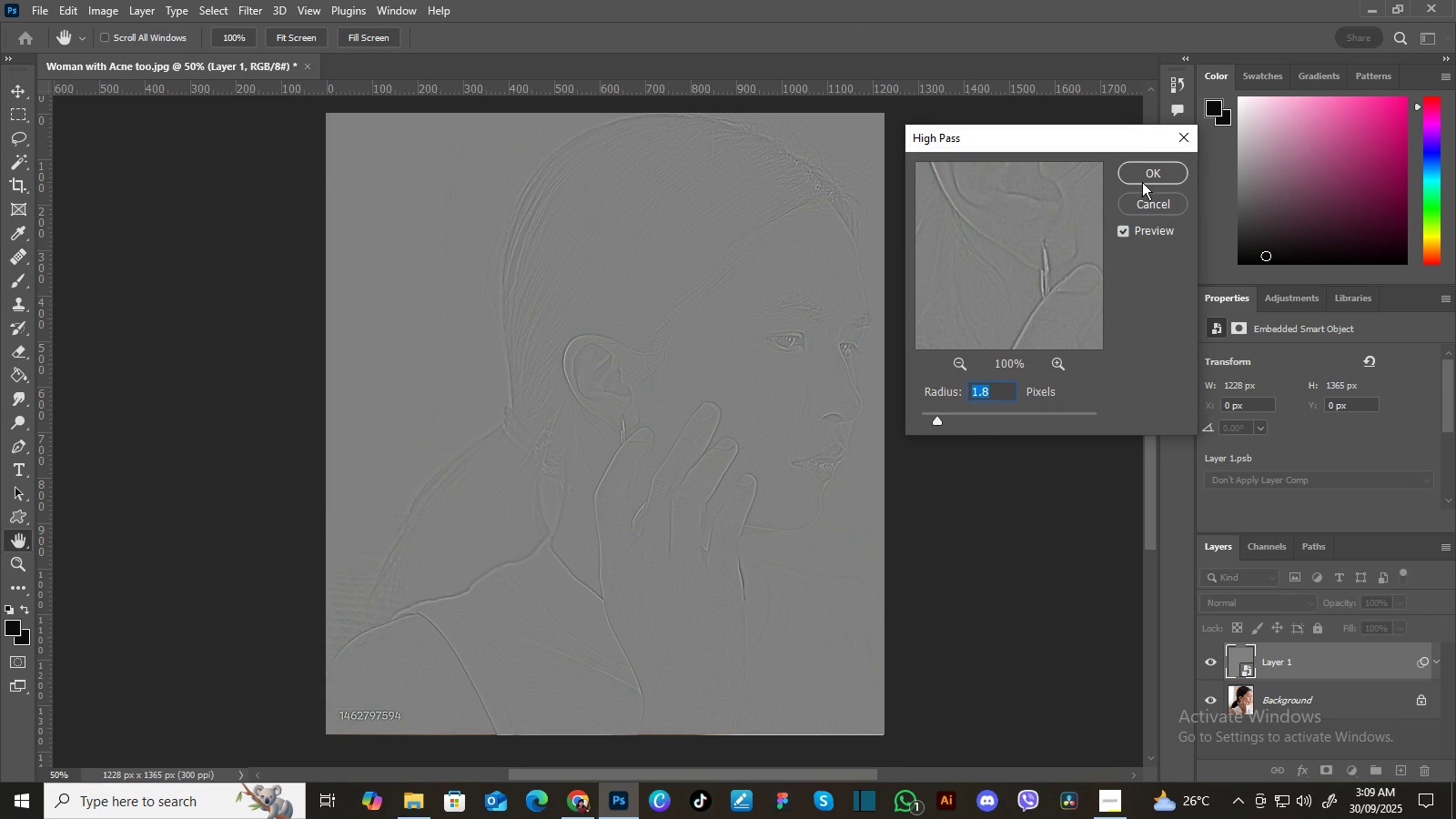 
left_click([1142, 176])
 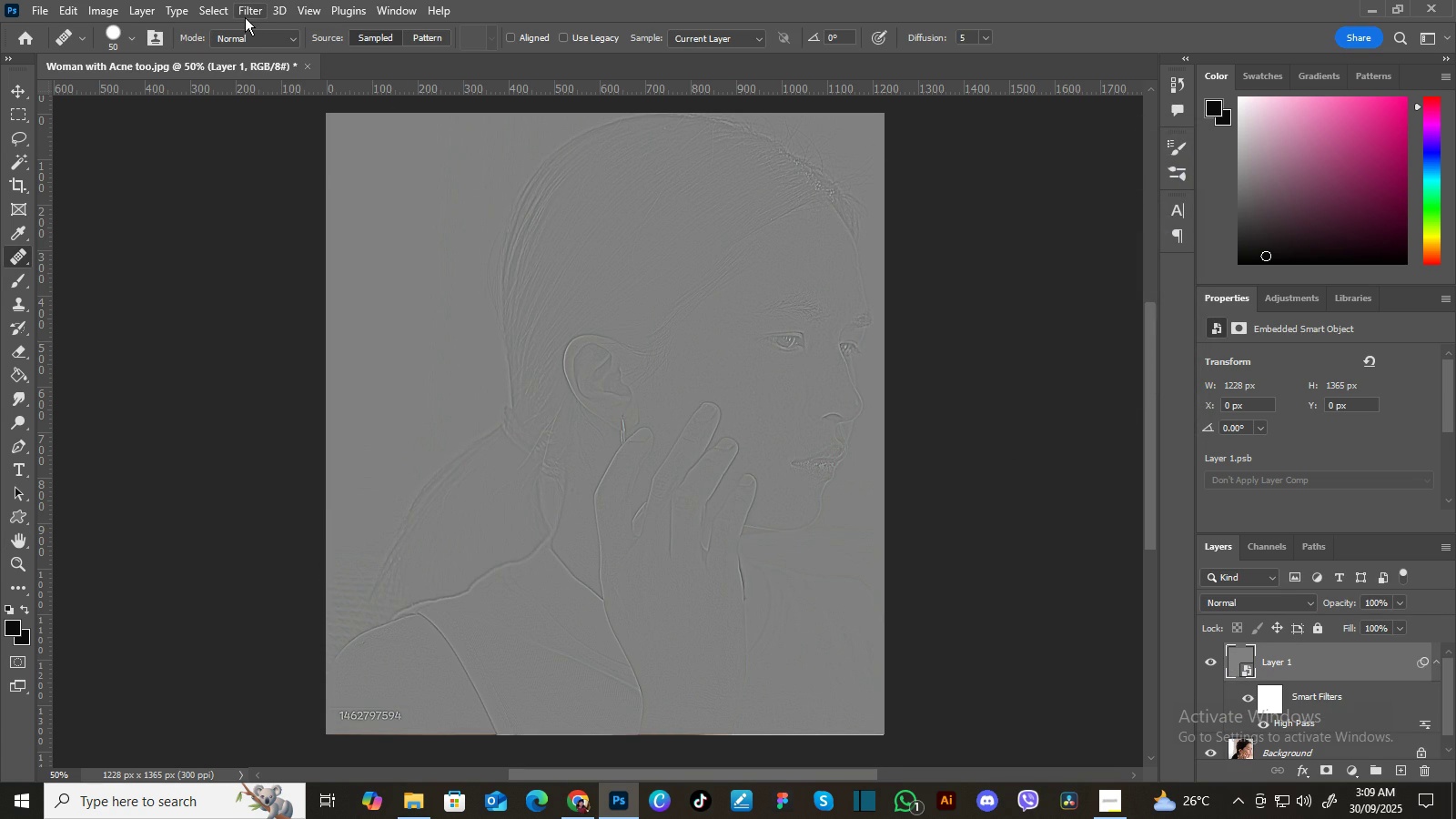 
left_click([245, 14])
 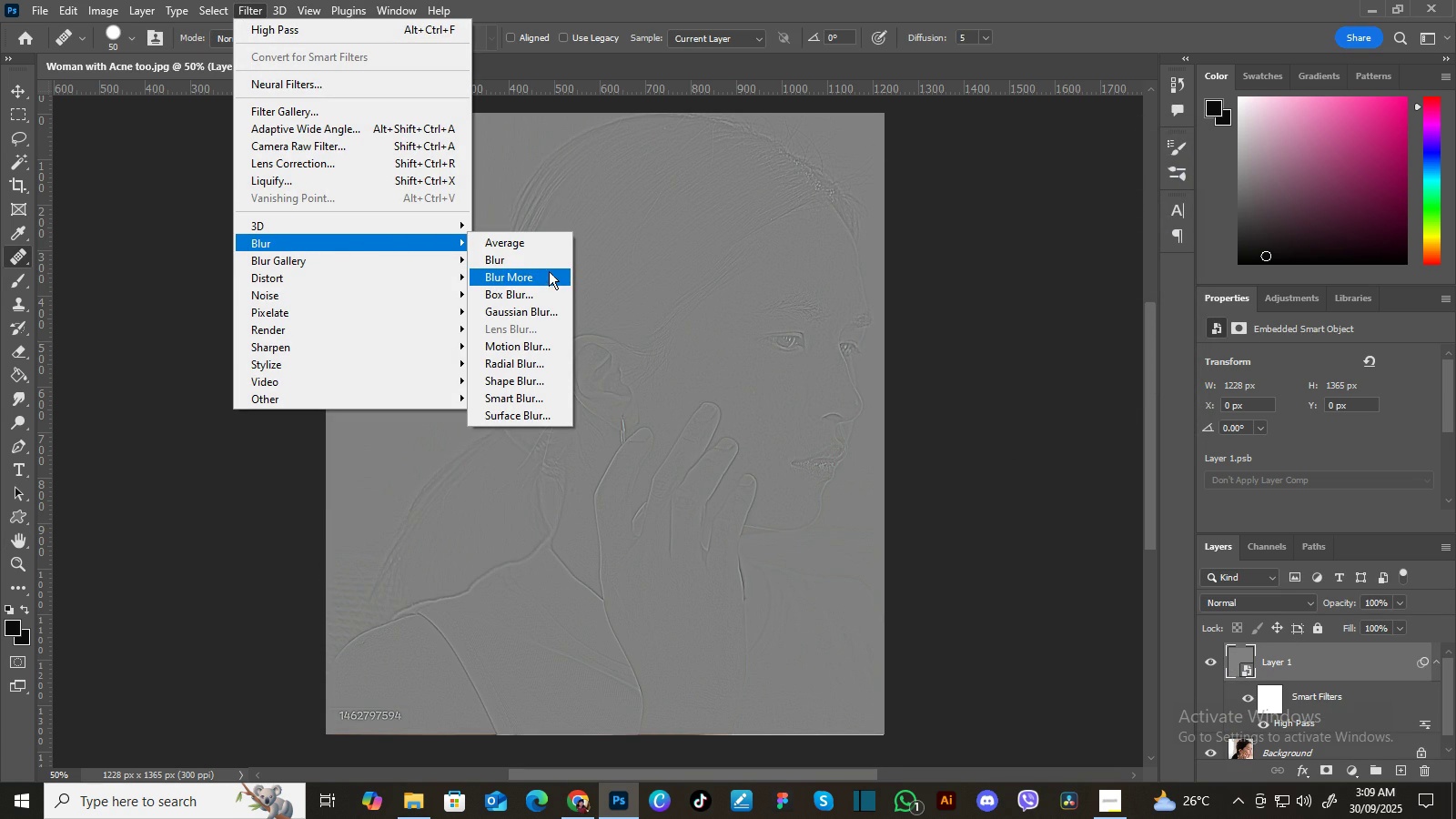 
left_click([550, 307])
 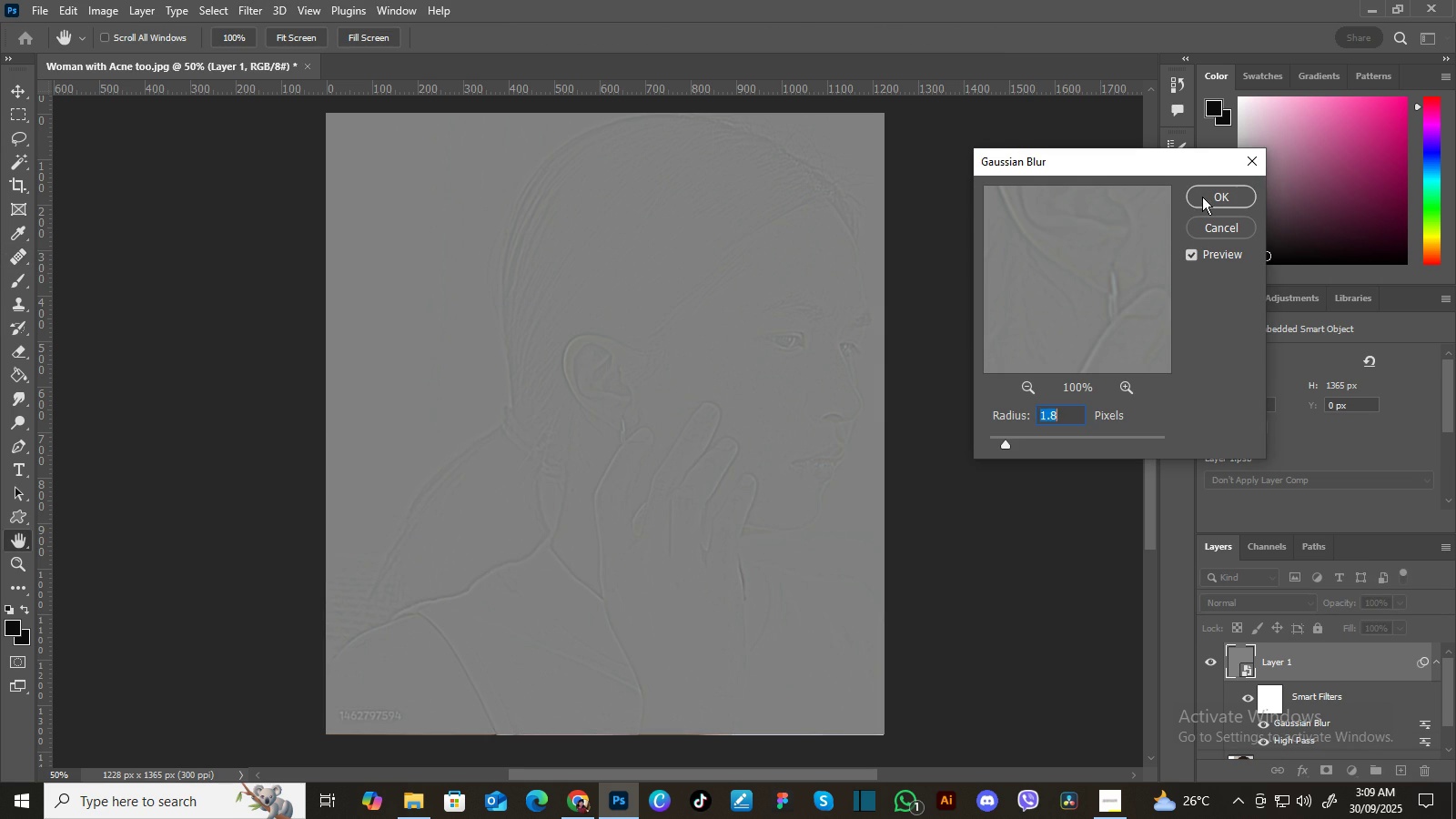 
left_click([1202, 197])
 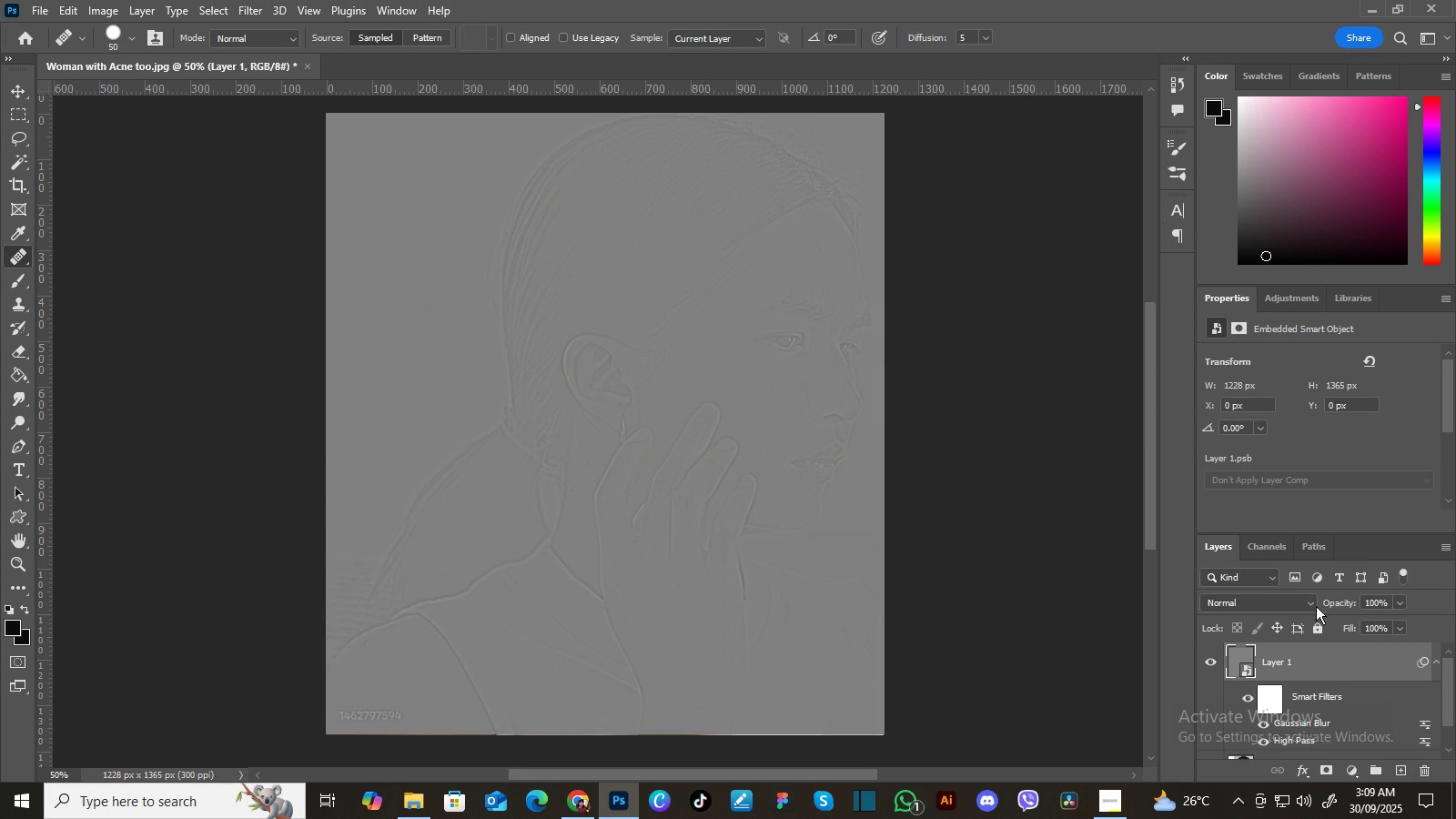 
left_click([1303, 603])
 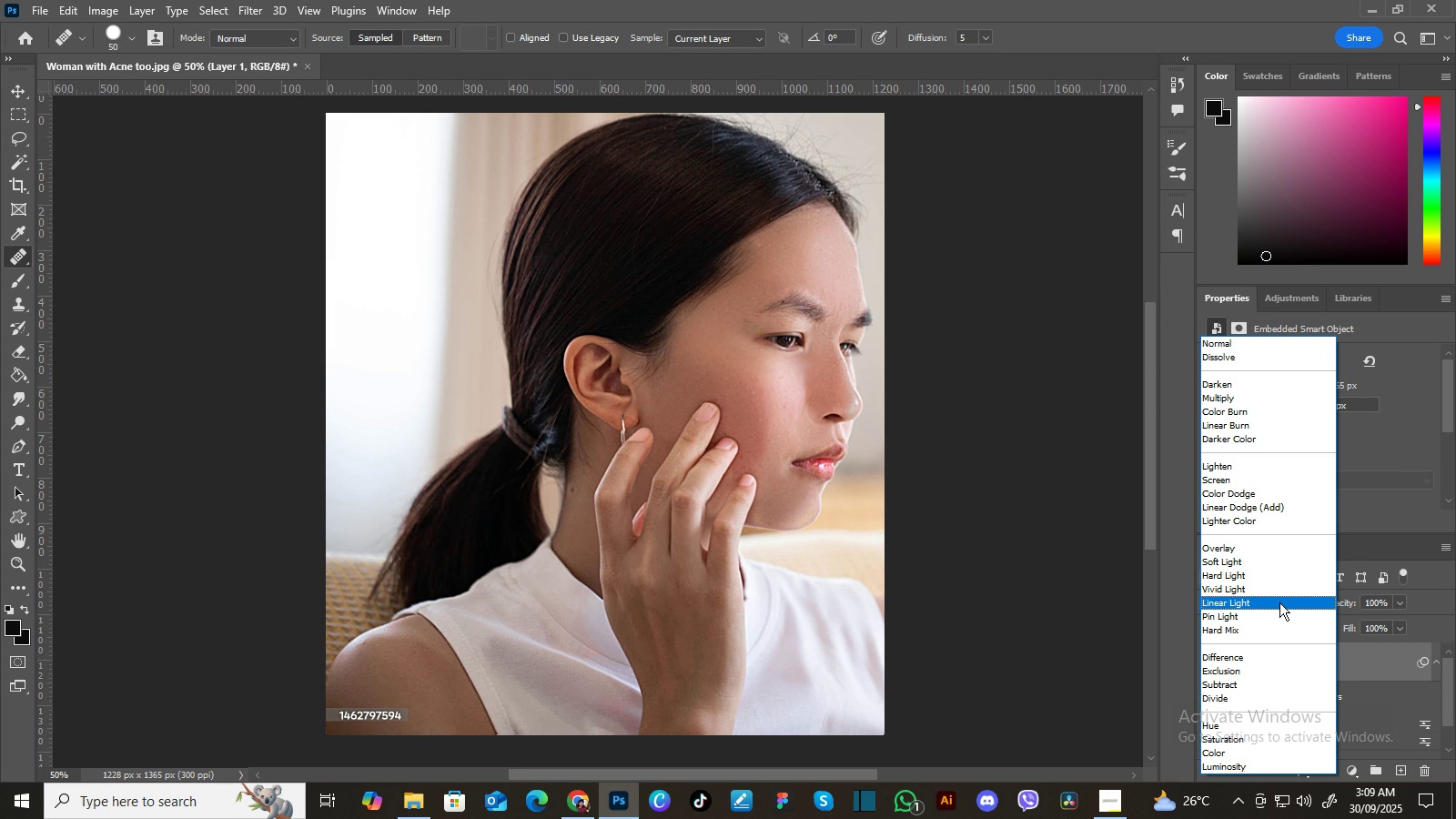 
wait(9.67)
 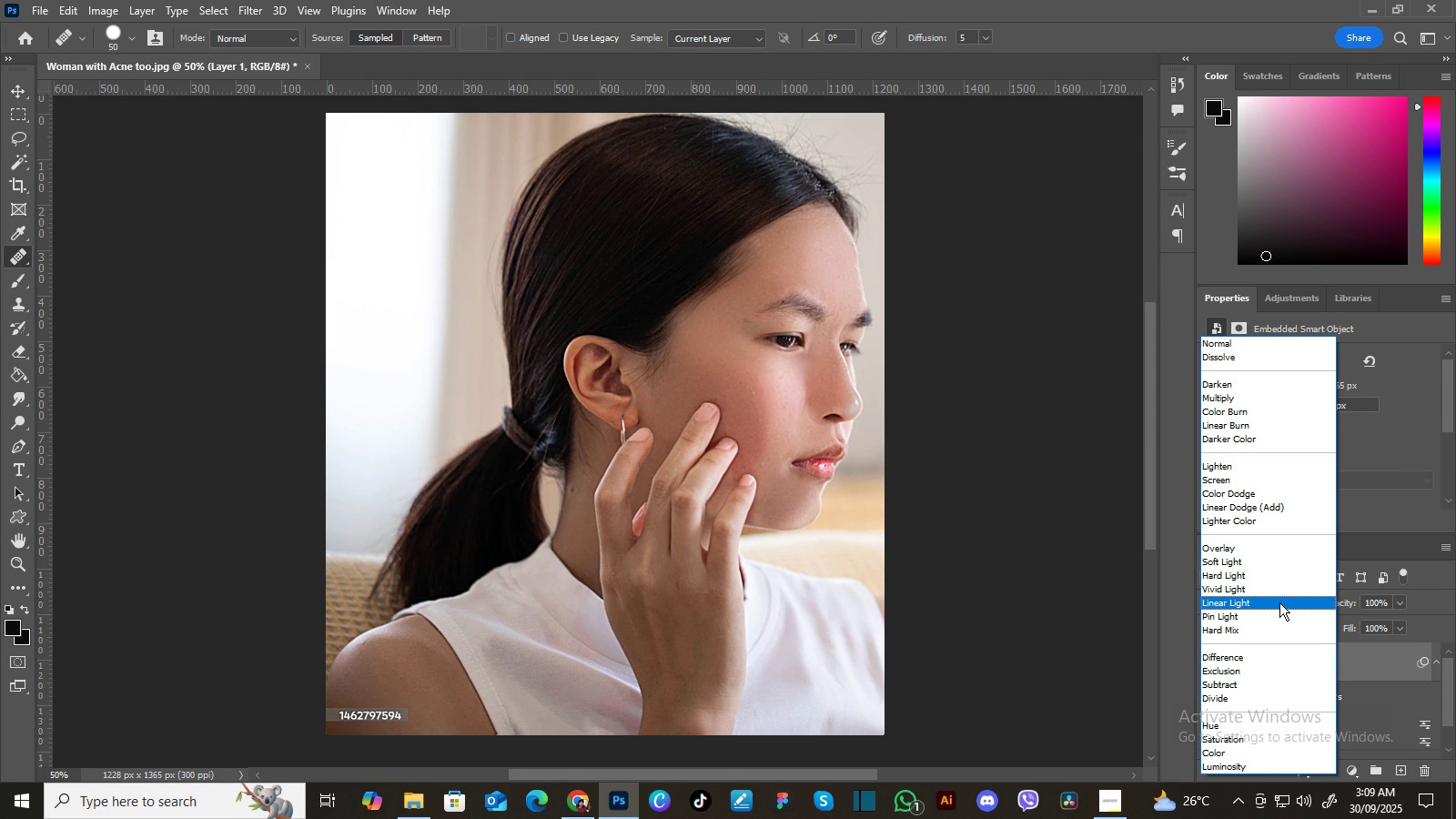 
left_click([1287, 602])
 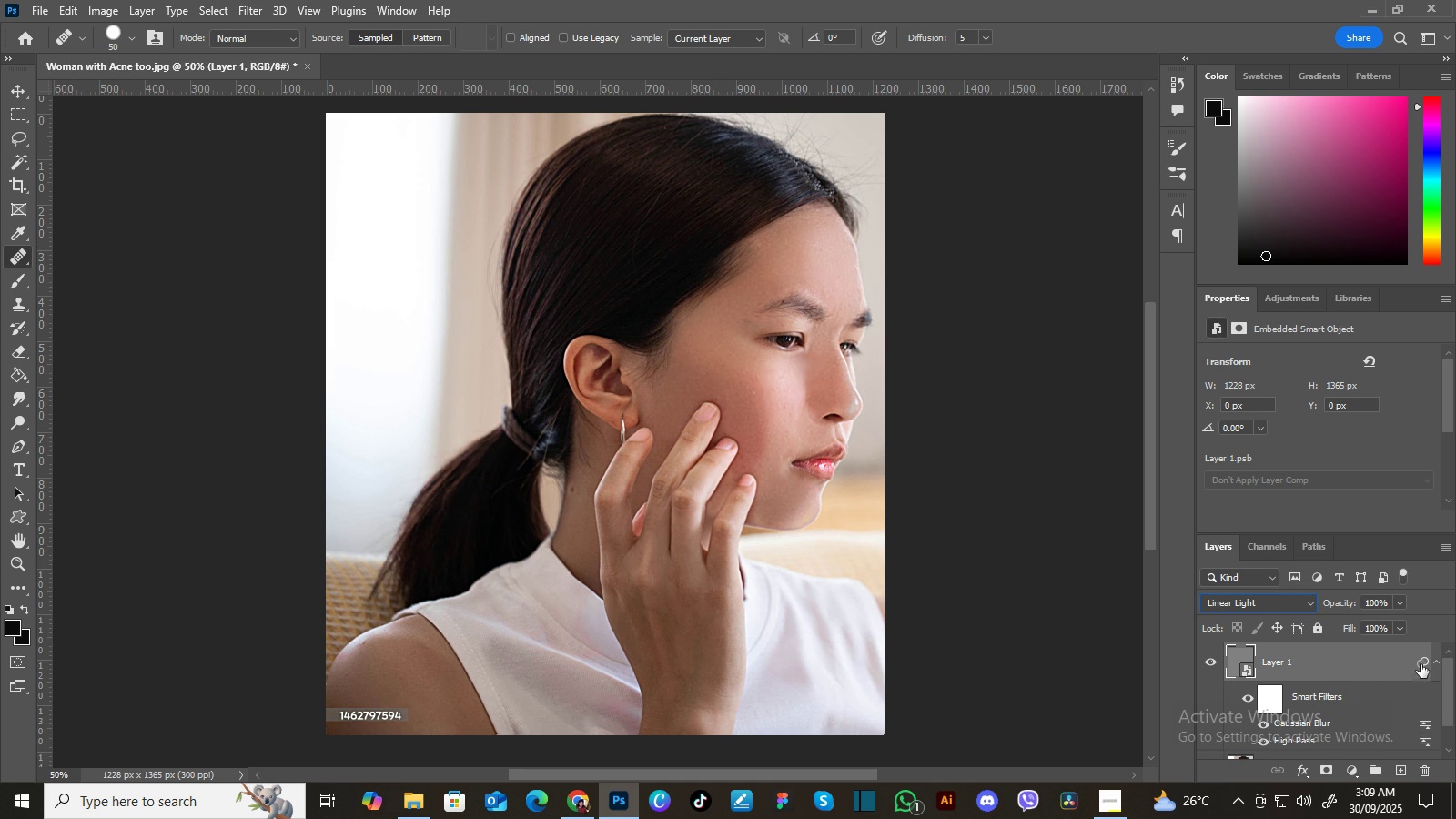 
left_click([1437, 661])